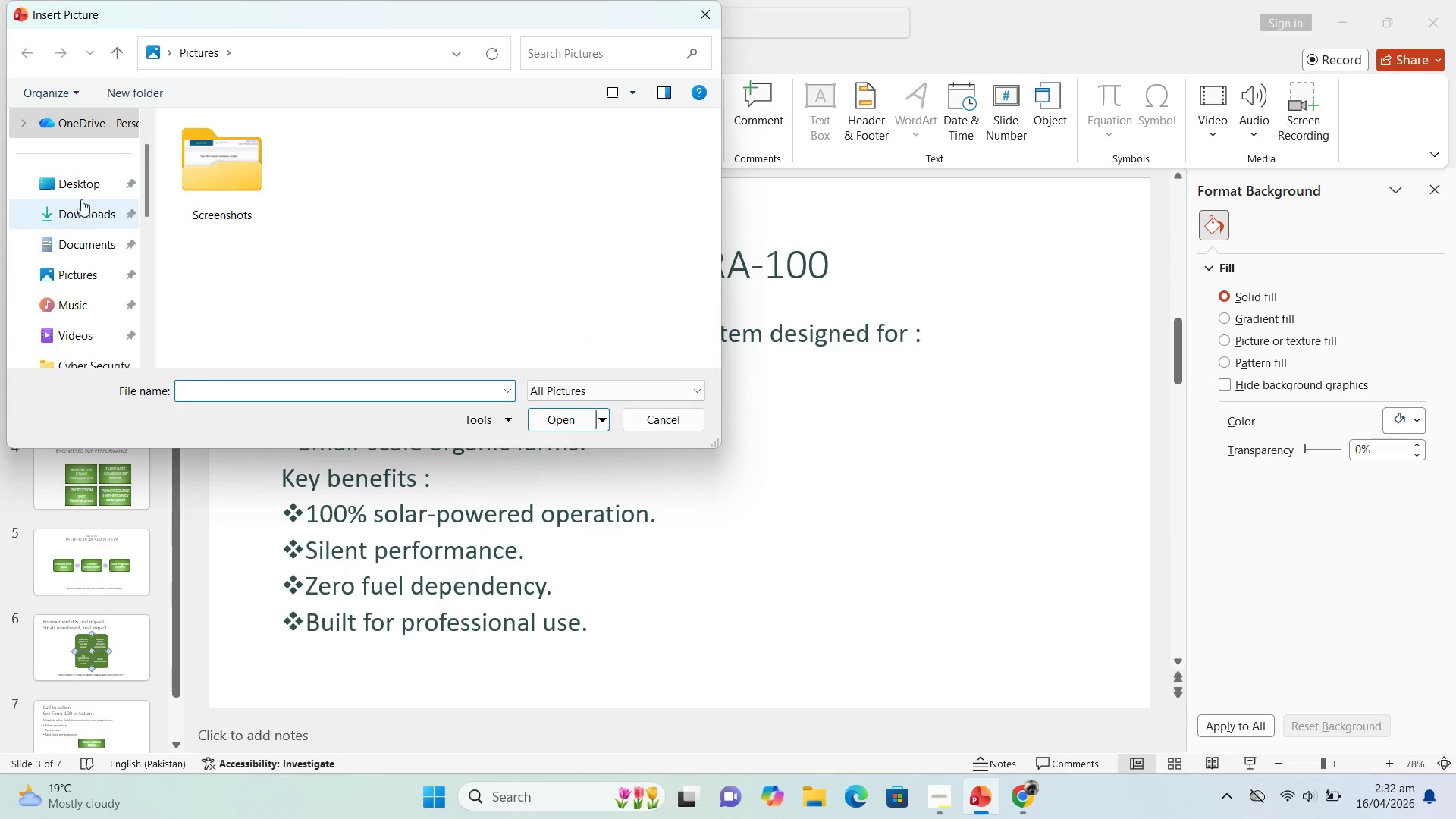 
double_click([75, 184])
 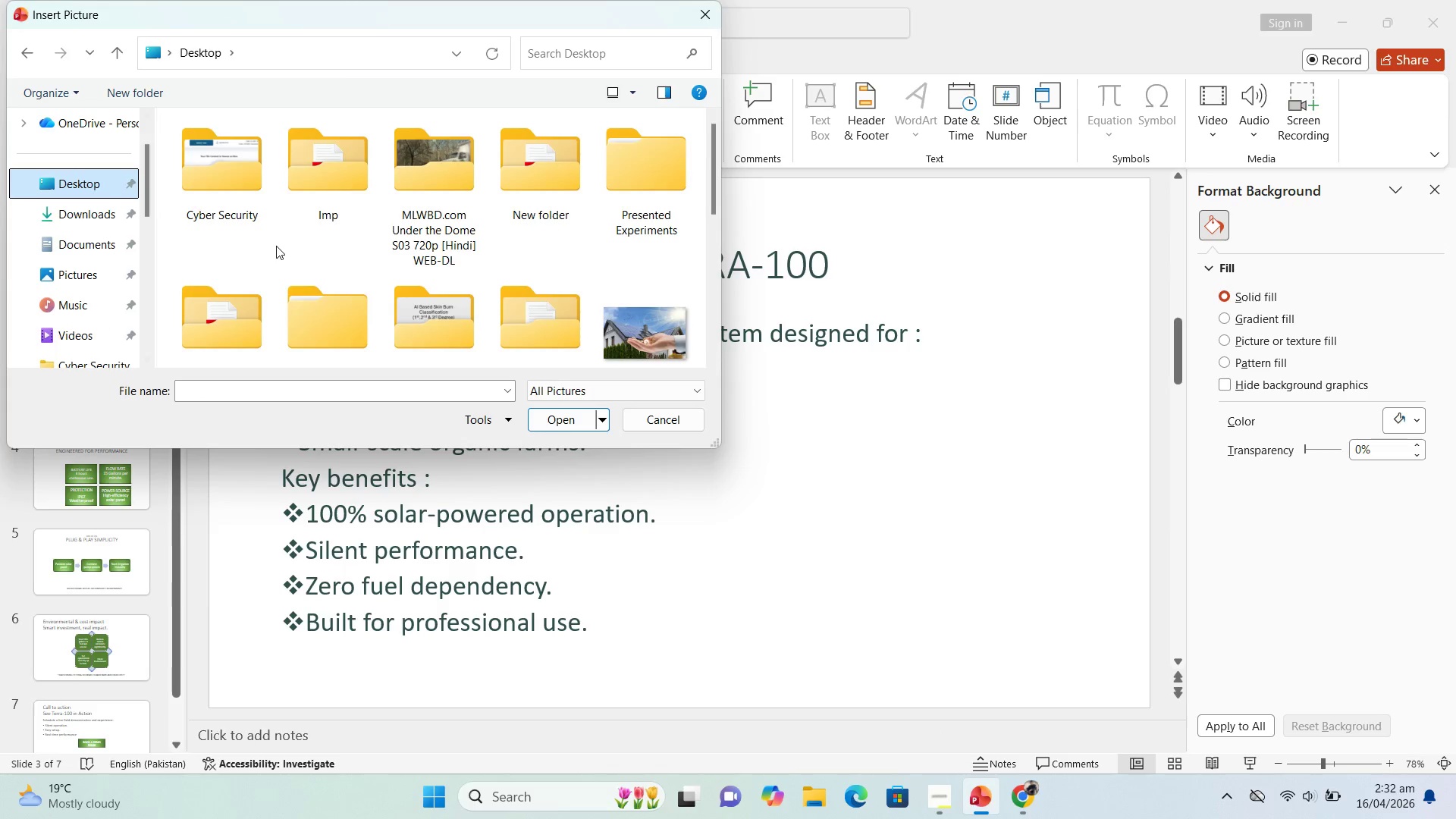 
scroll: coordinate [280, 246], scroll_direction: down, amount: 6.0
 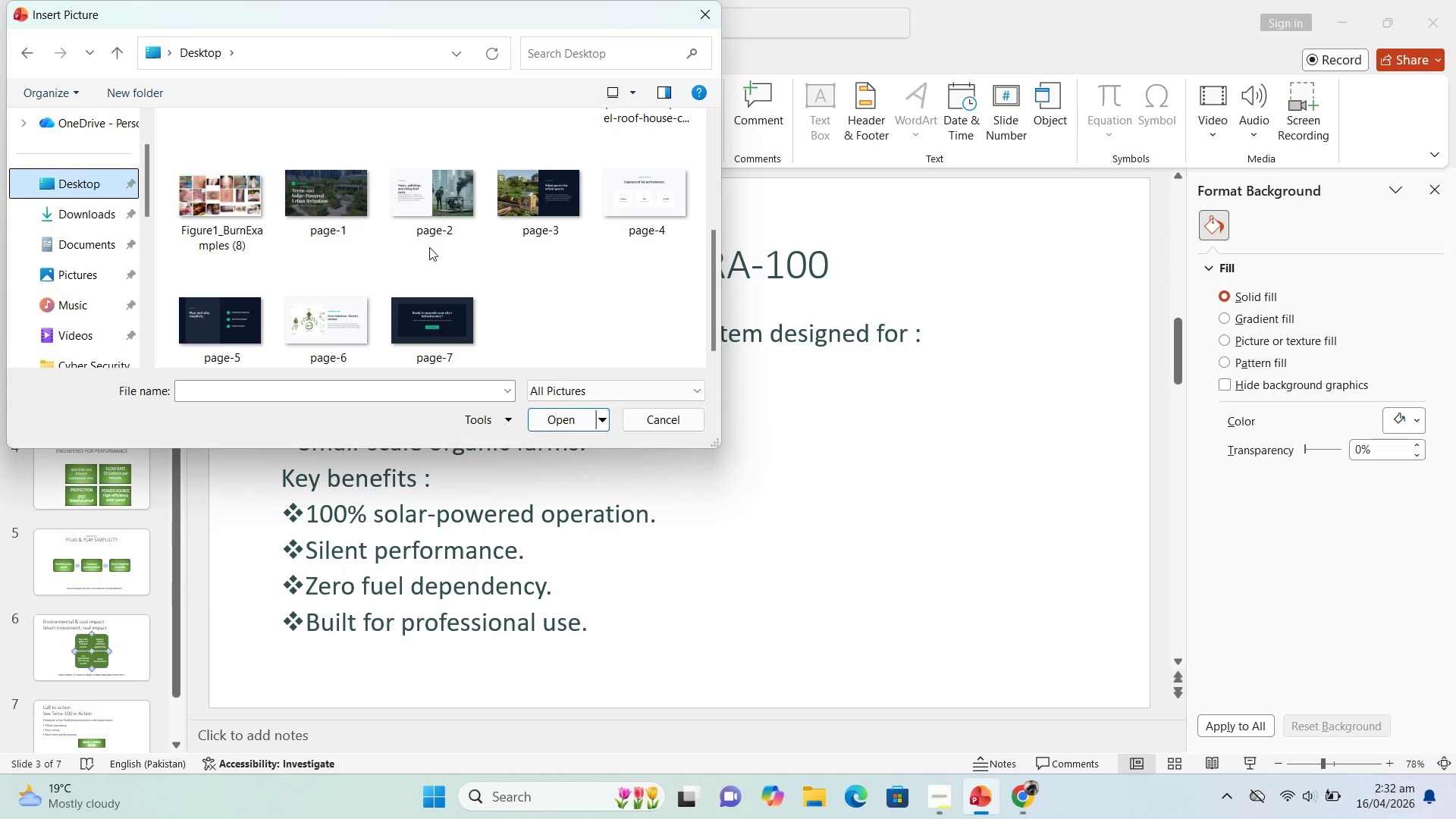 
scroll: coordinate [476, 256], scroll_direction: up, amount: 1.0
 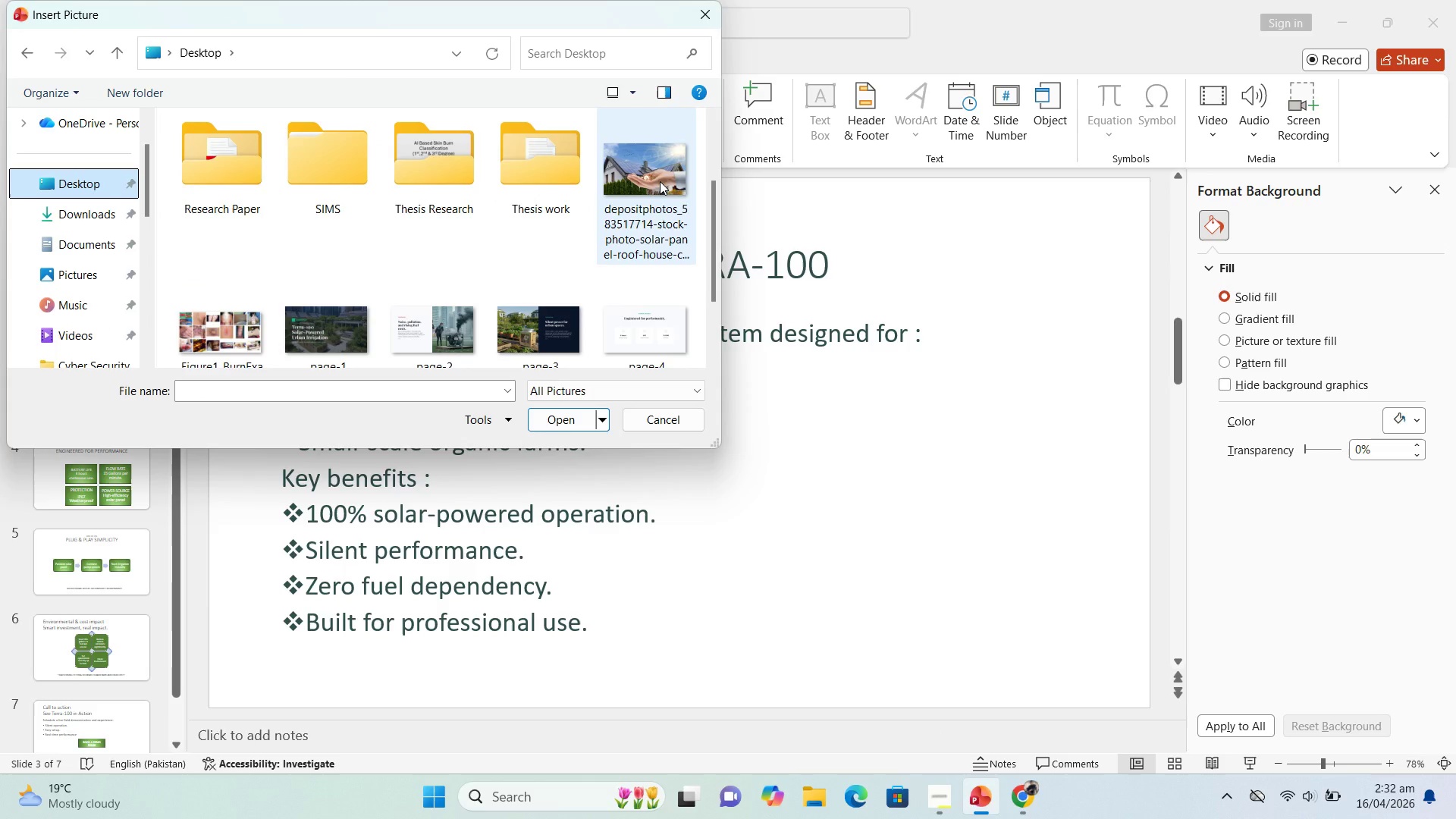 
left_click([660, 181])
 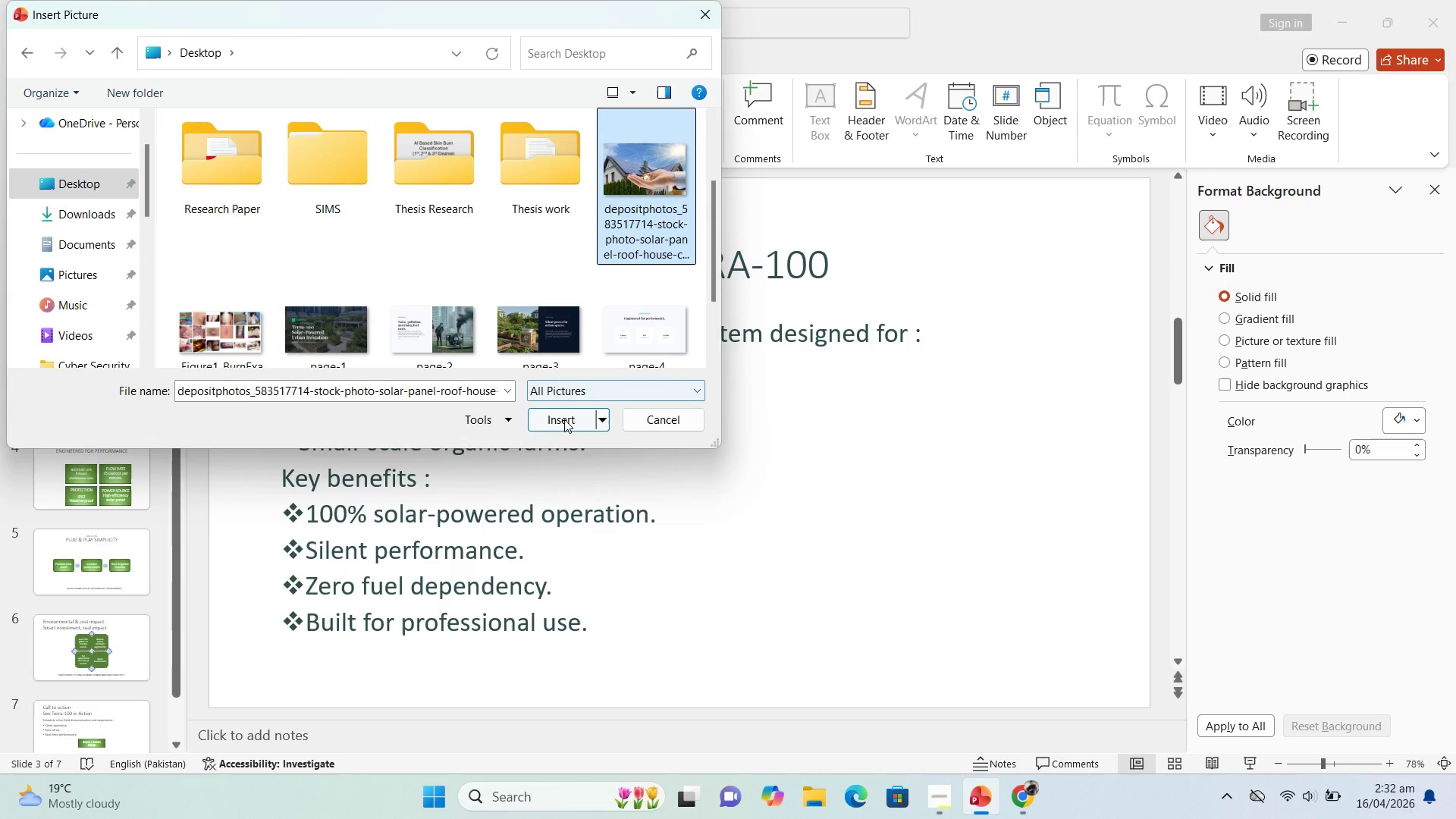 
left_click([563, 419])
 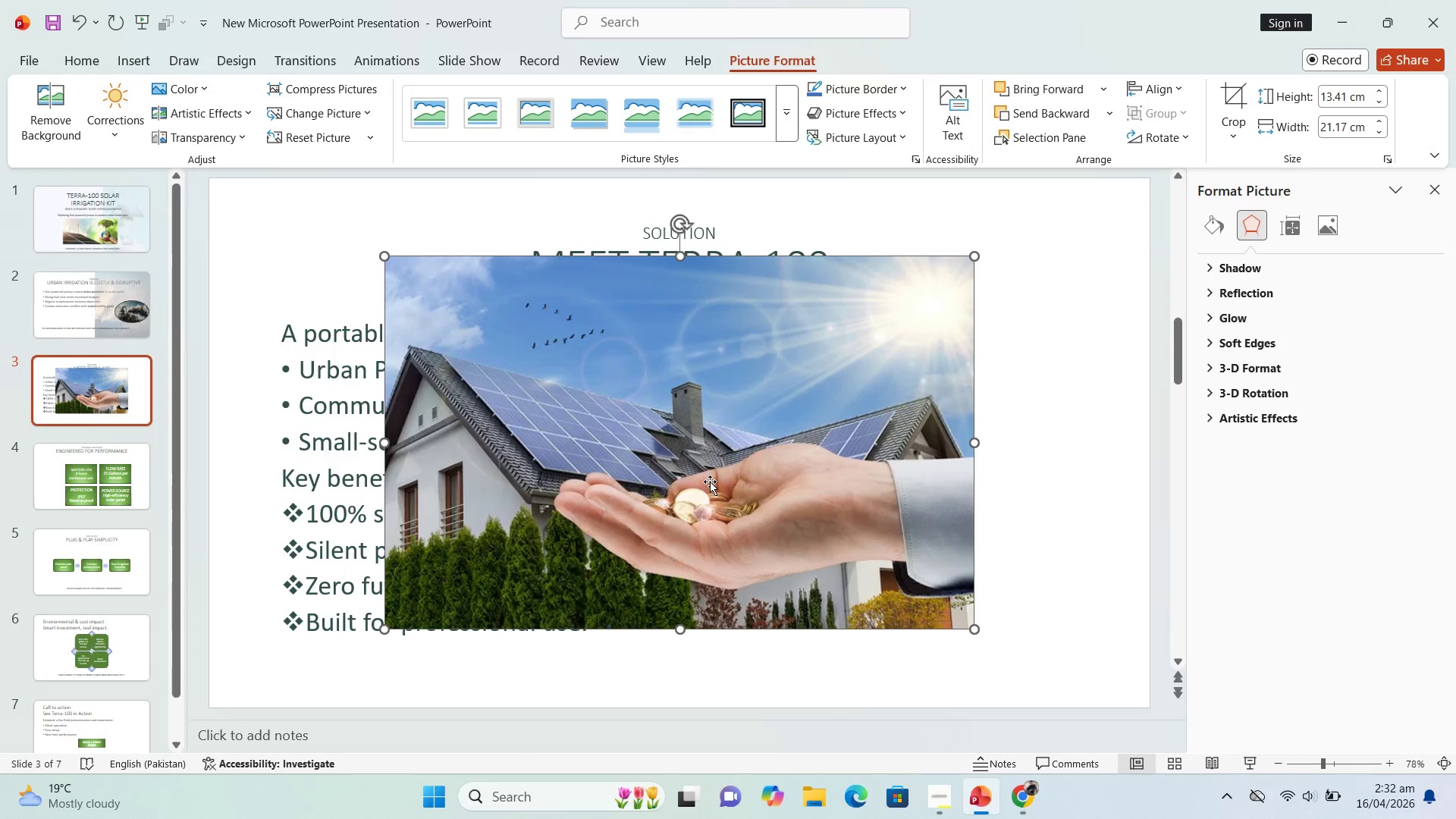 
left_click([733, 491])
 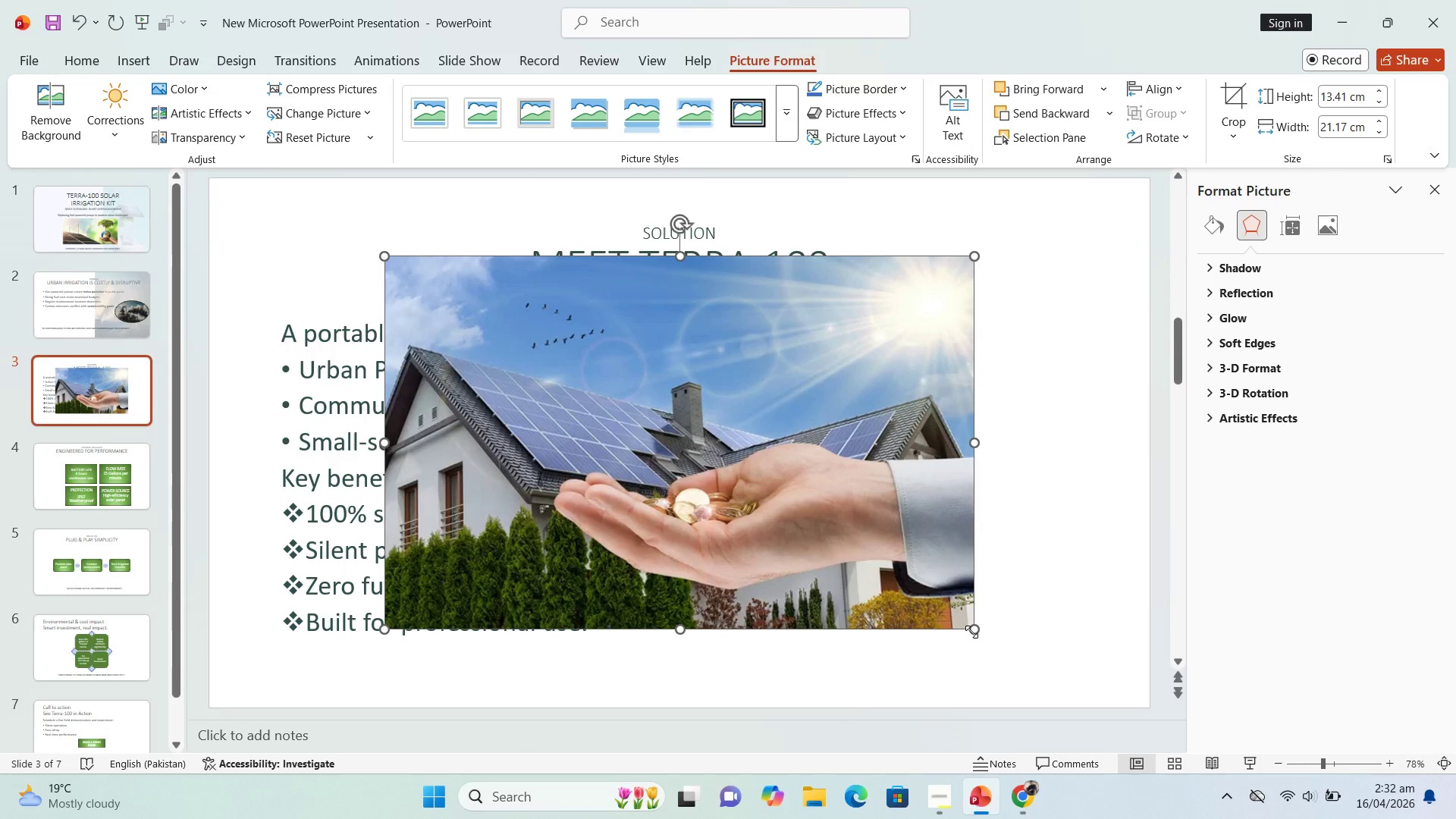 
left_click_drag(start_coordinate=[971, 629], to_coordinate=[817, 546])
 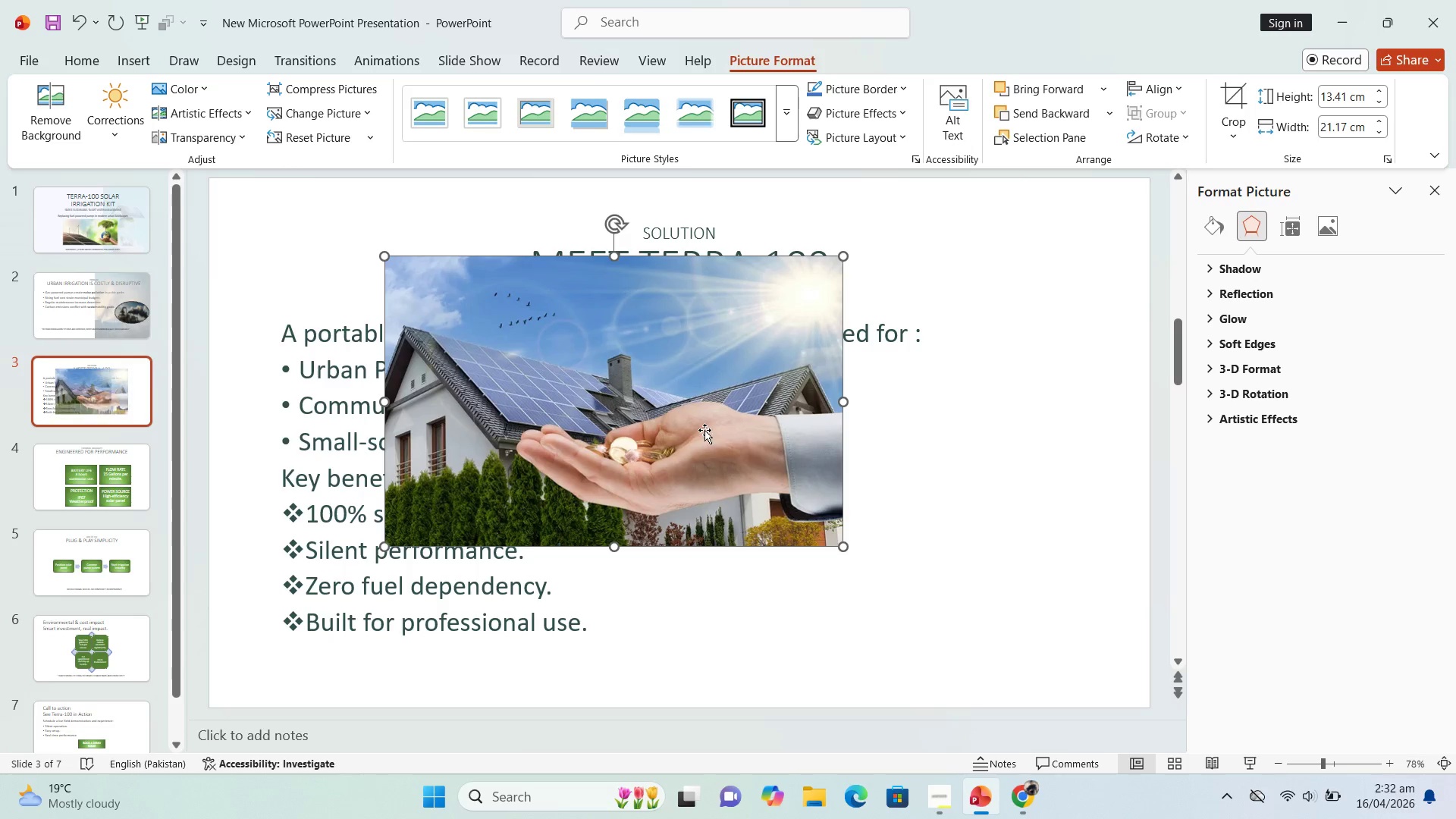 
left_click_drag(start_coordinate=[704, 430], to_coordinate=[887, 511])
 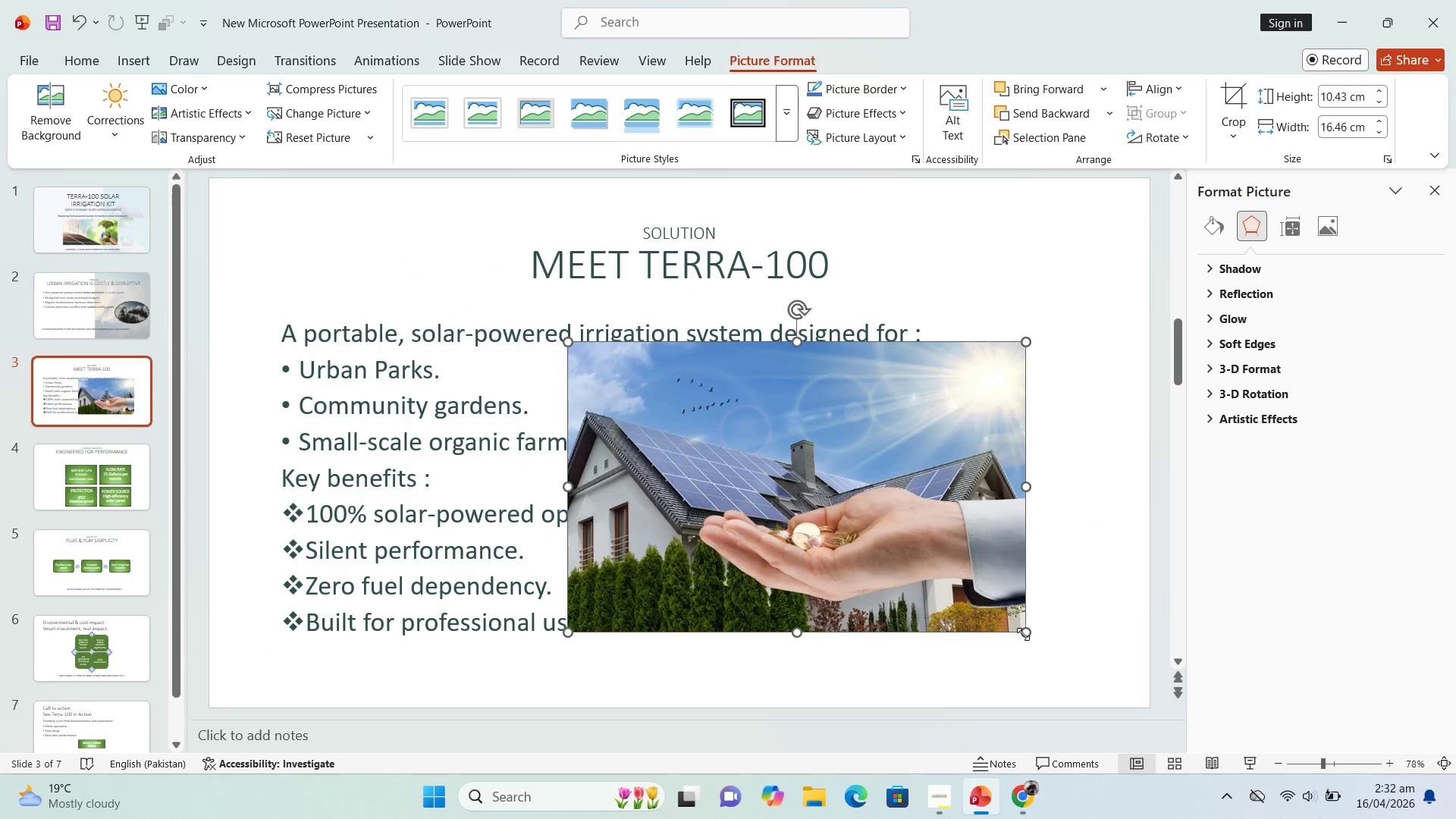 
left_click_drag(start_coordinate=[1023, 634], to_coordinate=[920, 599])
 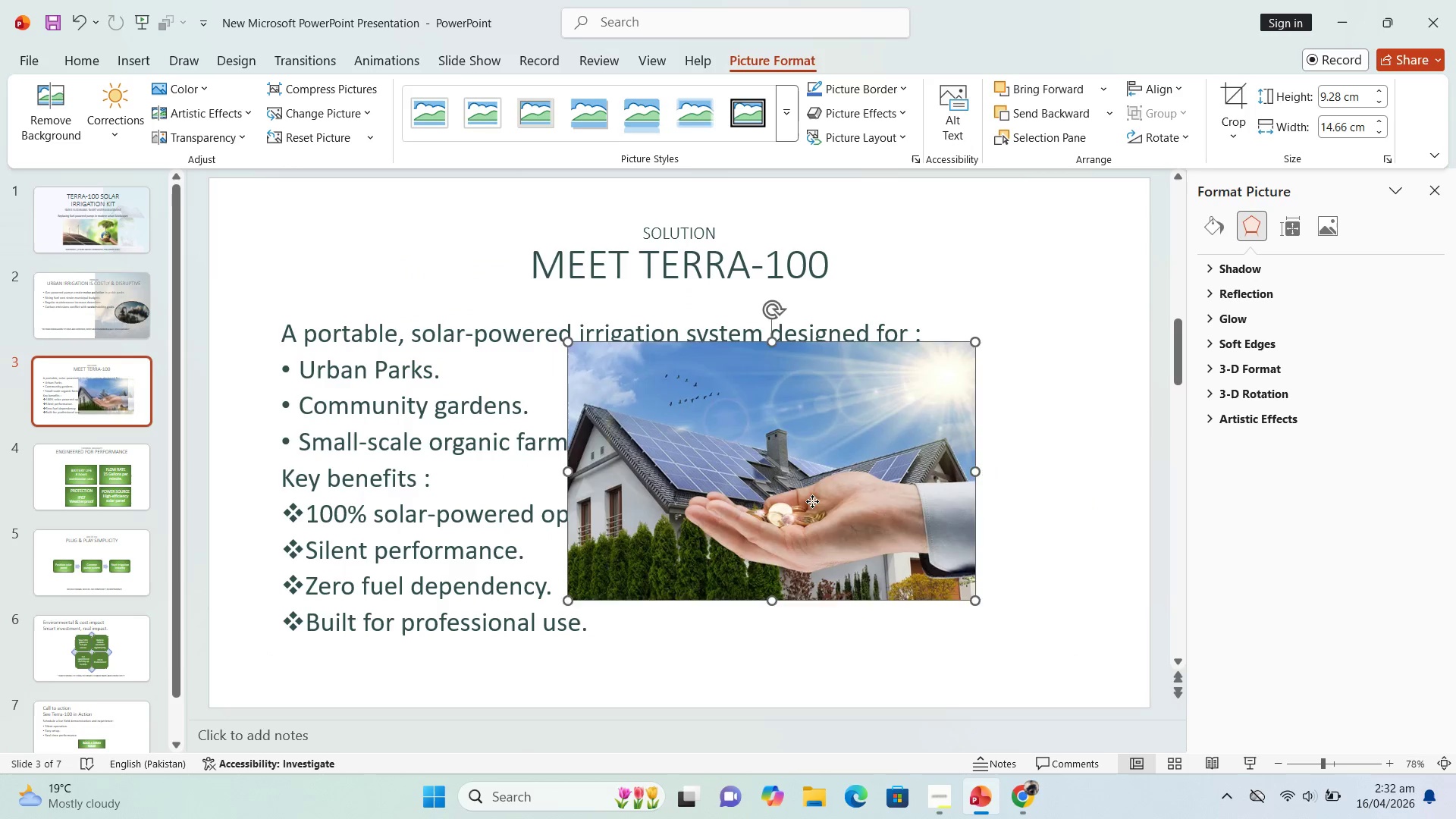 
left_click_drag(start_coordinate=[808, 501], to_coordinate=[912, 536])
 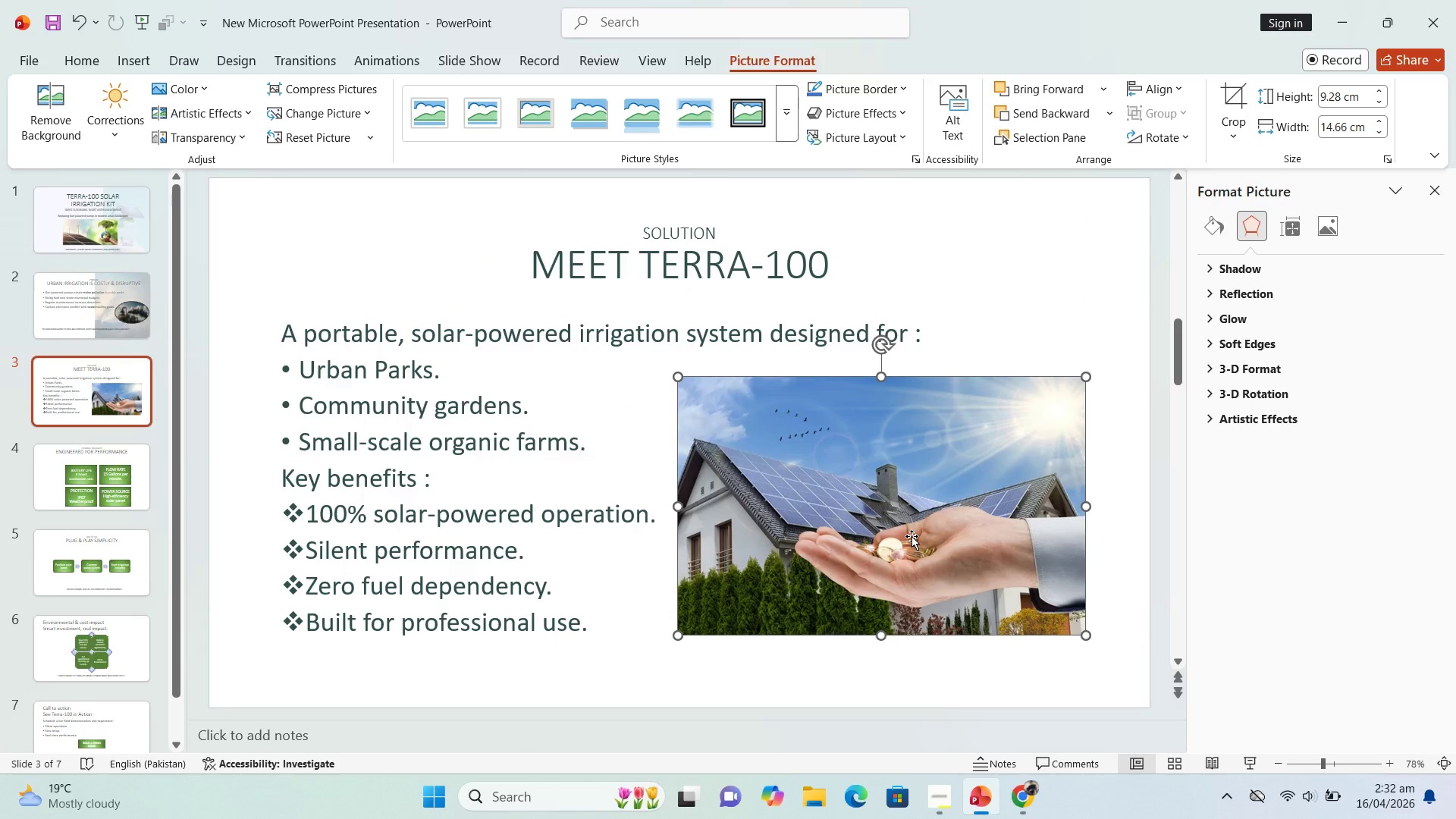 
left_click_drag(start_coordinate=[912, 536], to_coordinate=[895, 536])
 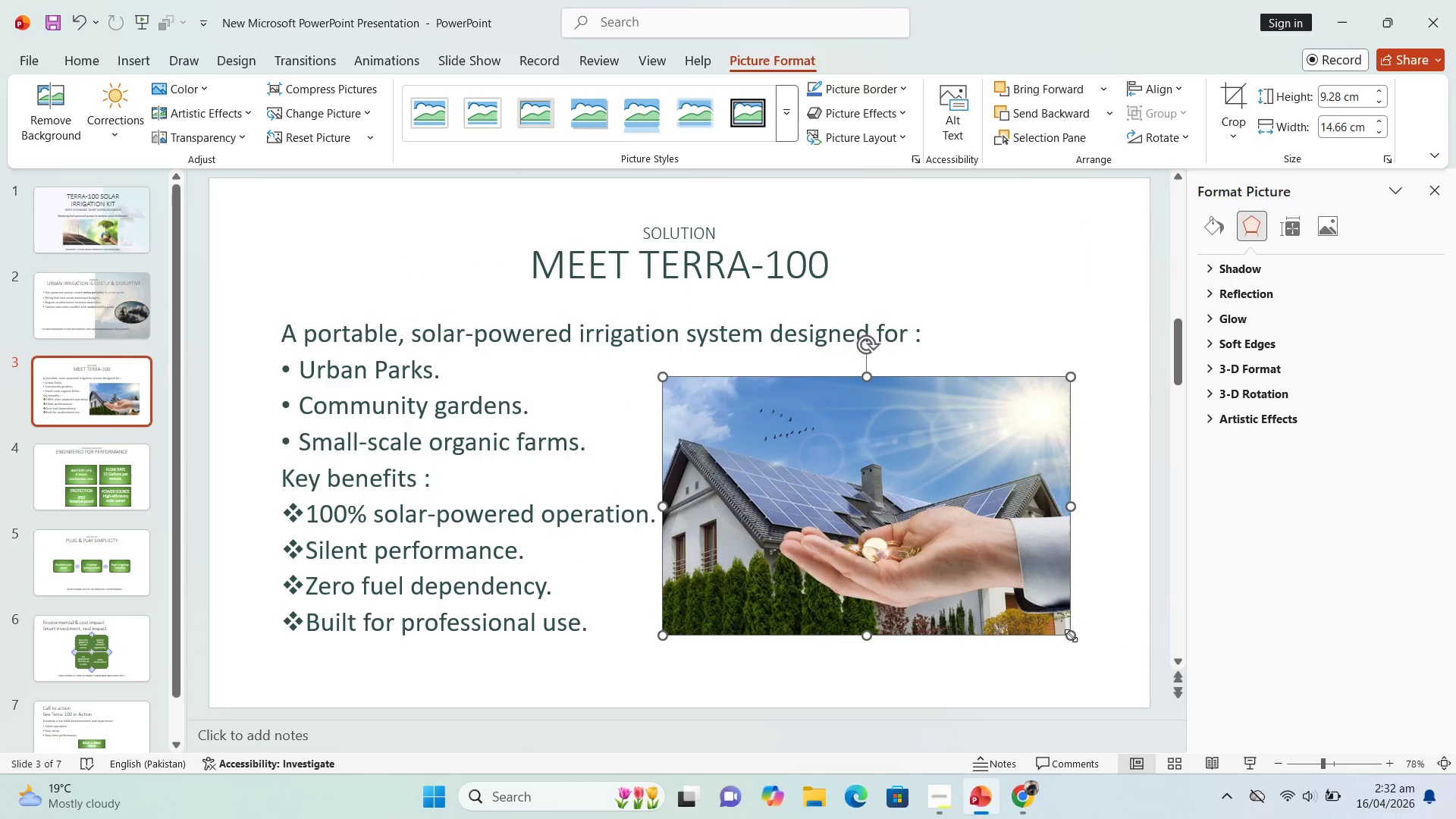 
left_click_drag(start_coordinate=[1071, 635], to_coordinate=[1149, 684])
 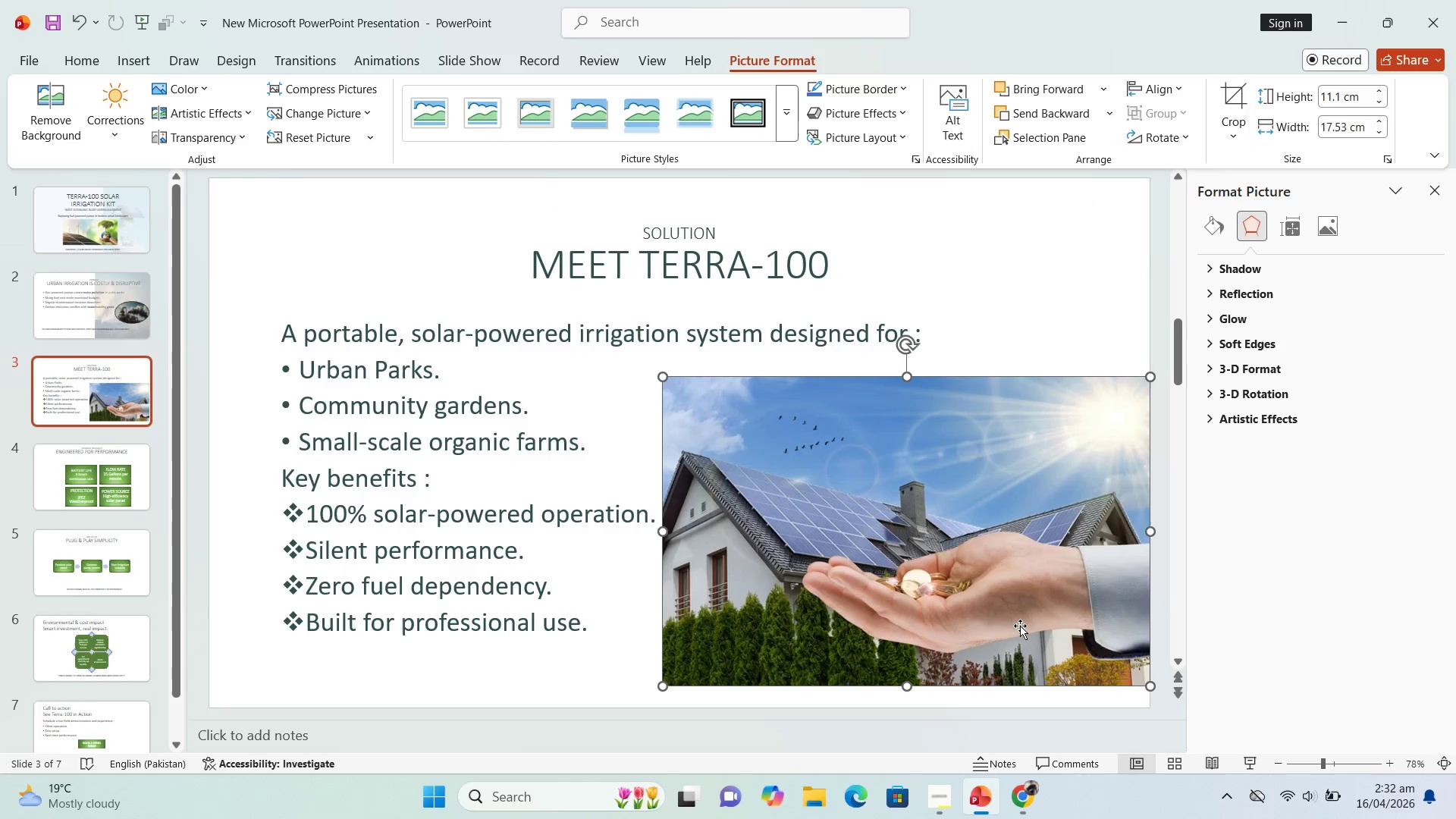 
left_click_drag(start_coordinate=[1020, 626], to_coordinate=[1018, 642])
 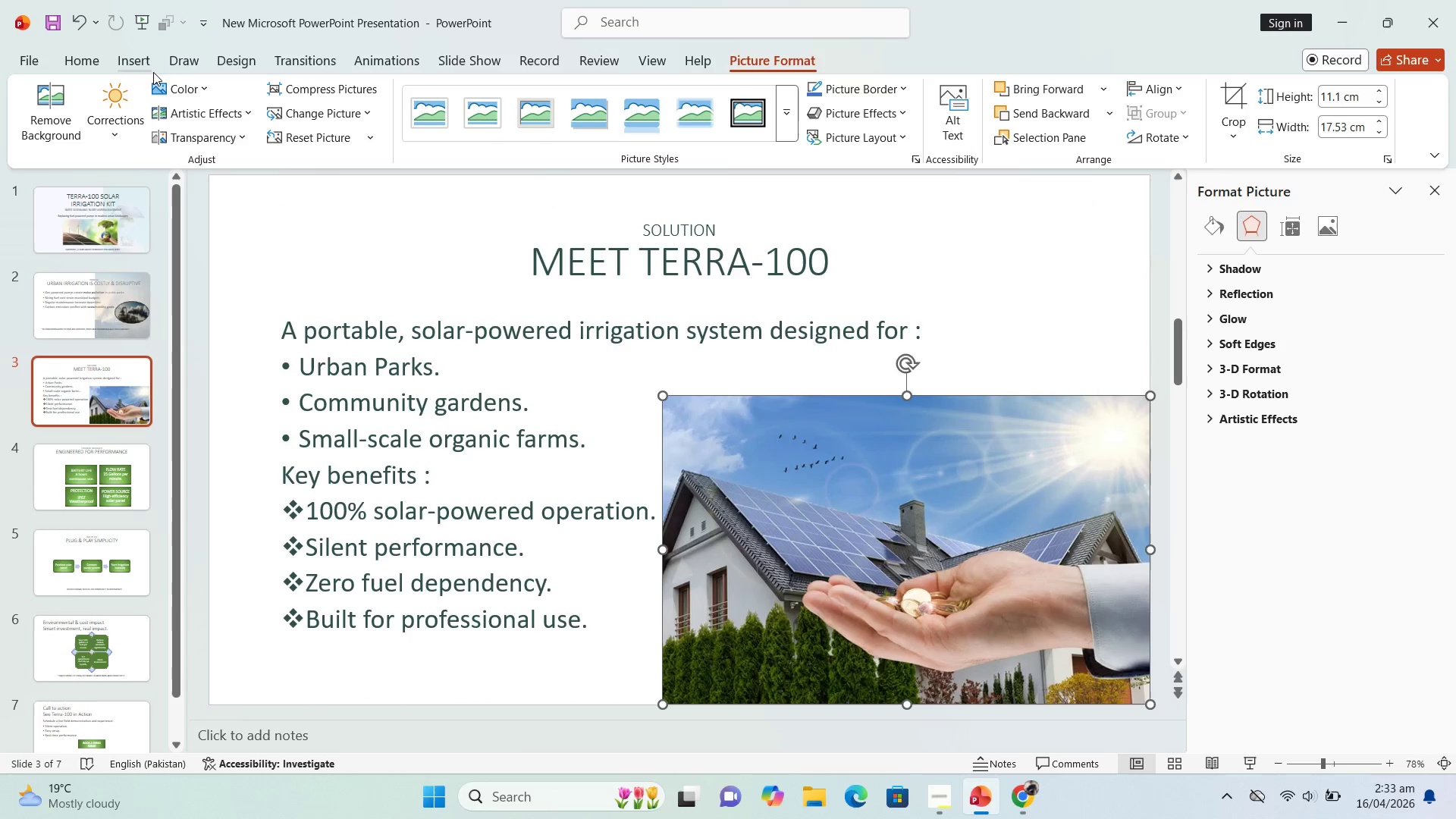 
double_click([902, 534])
 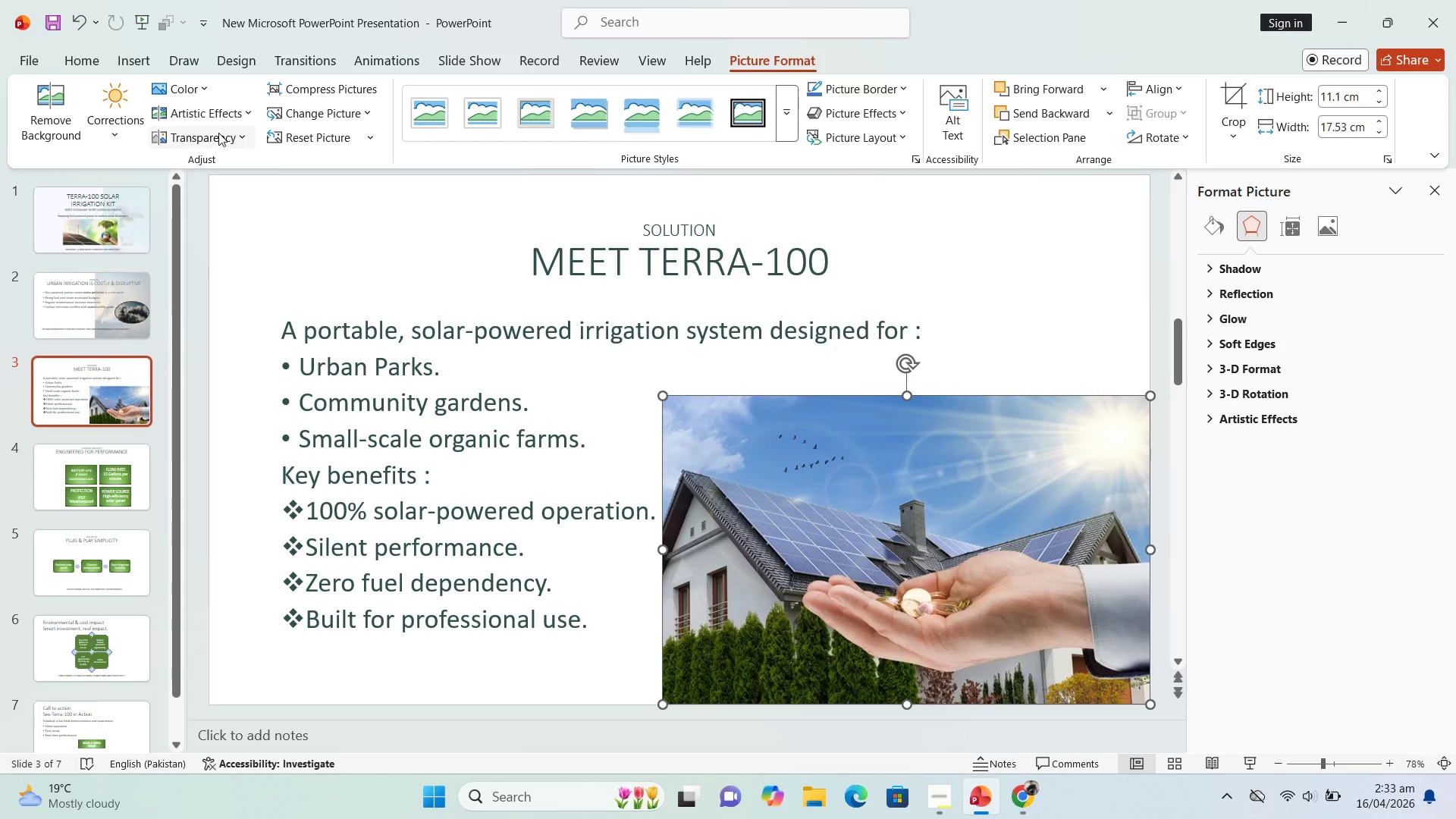 
left_click([231, 115])
 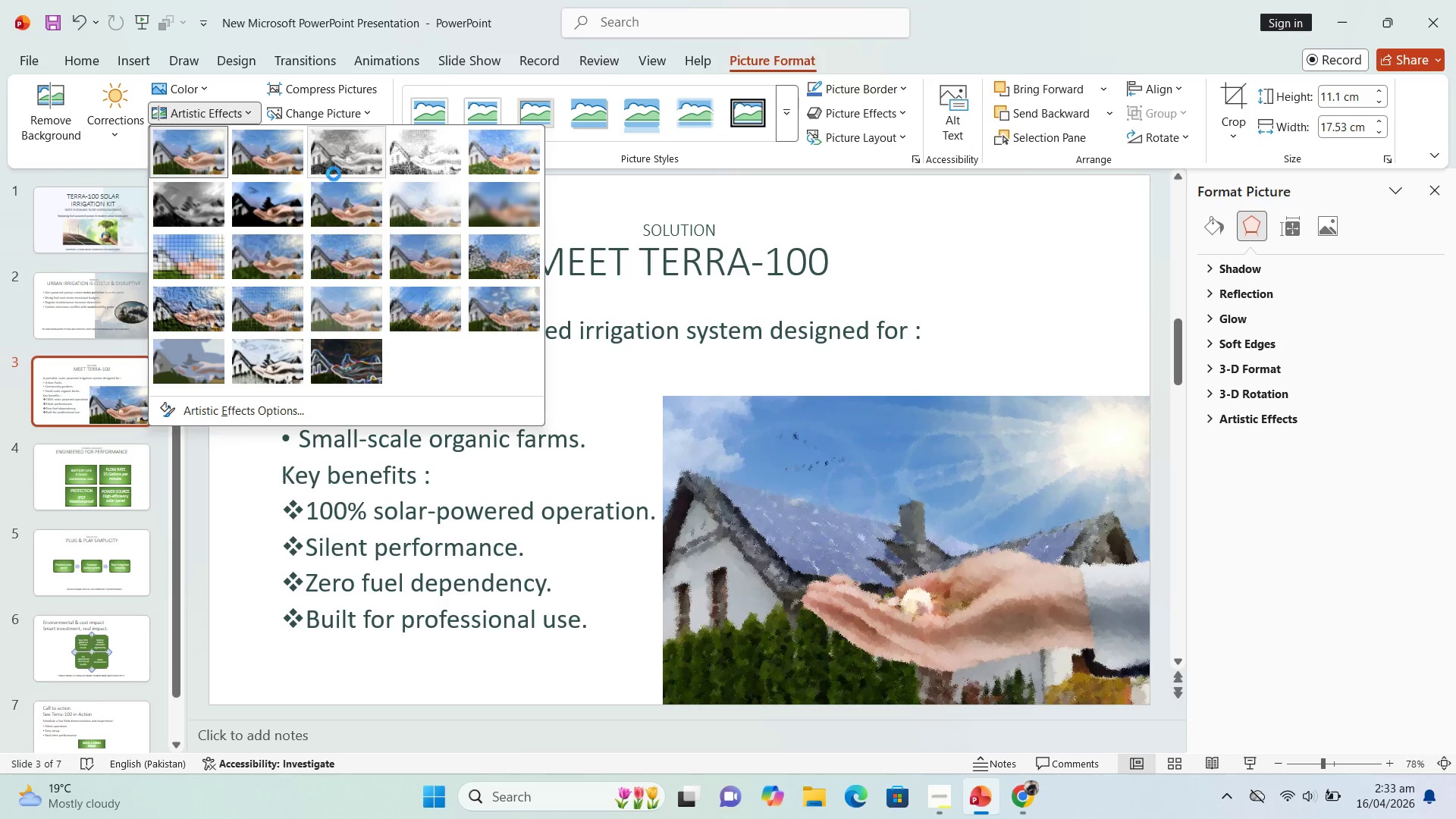 
mouse_move([364, 244])
 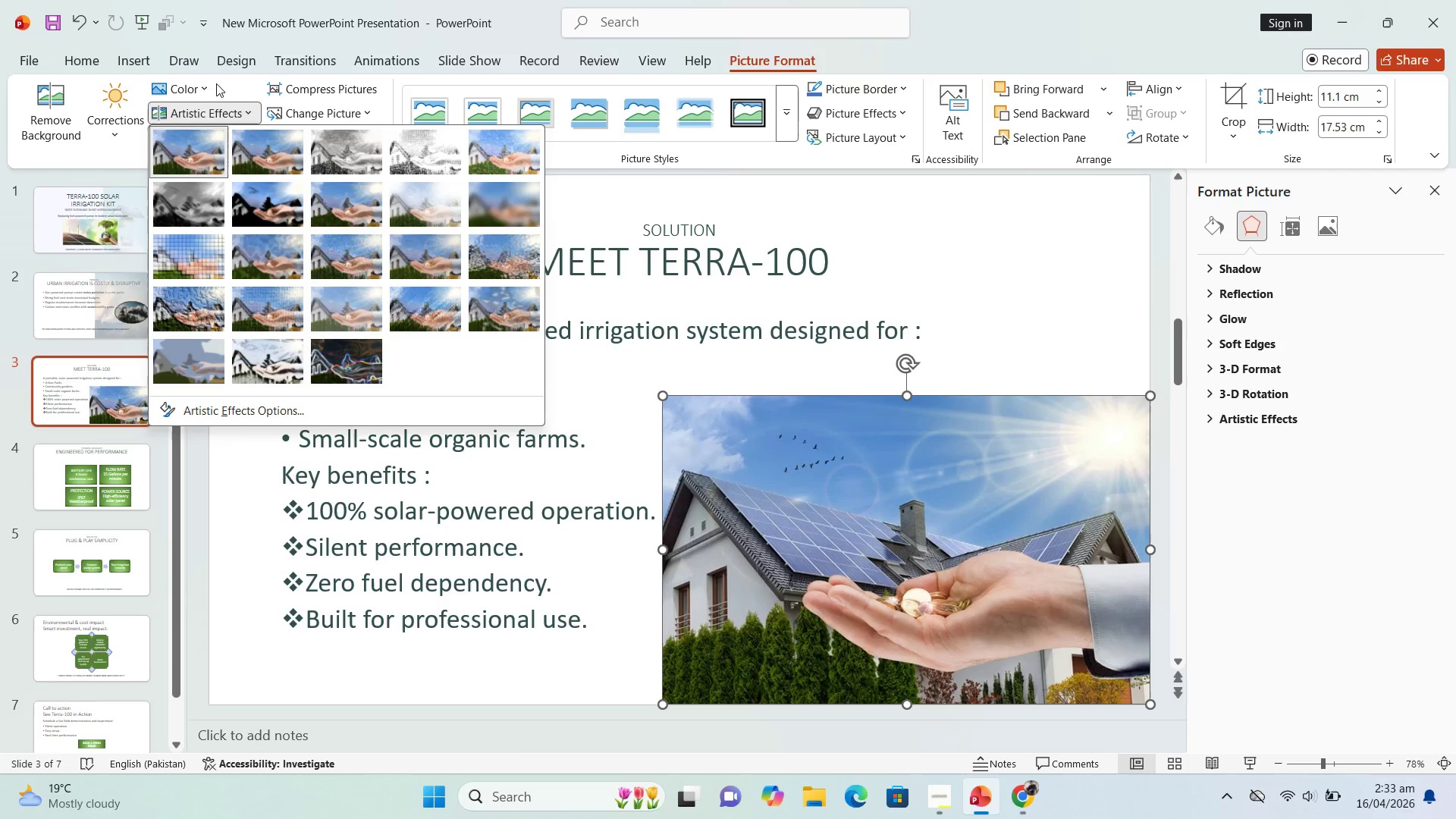 
left_click([198, 89])
 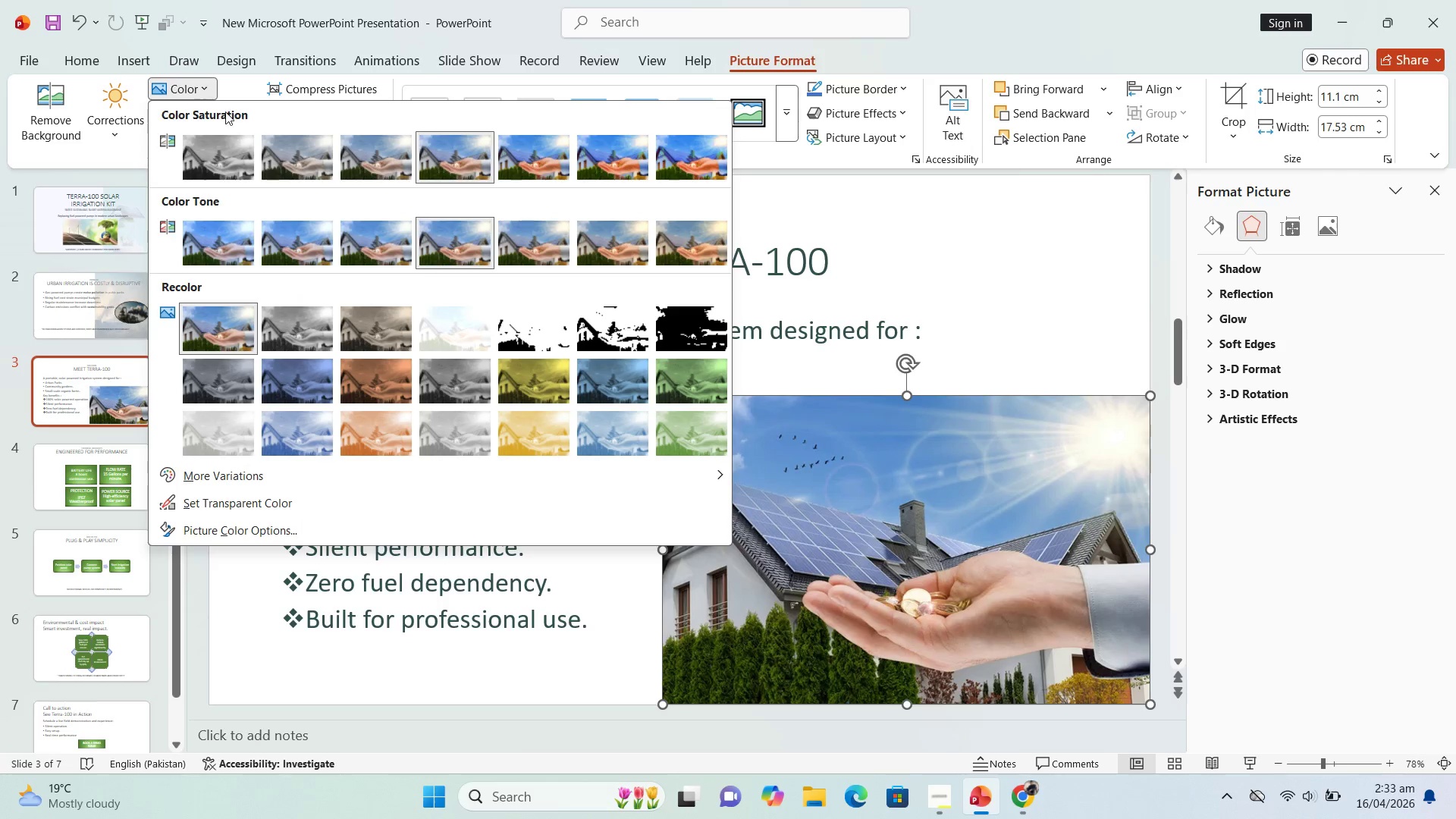 
left_click([236, 80])
 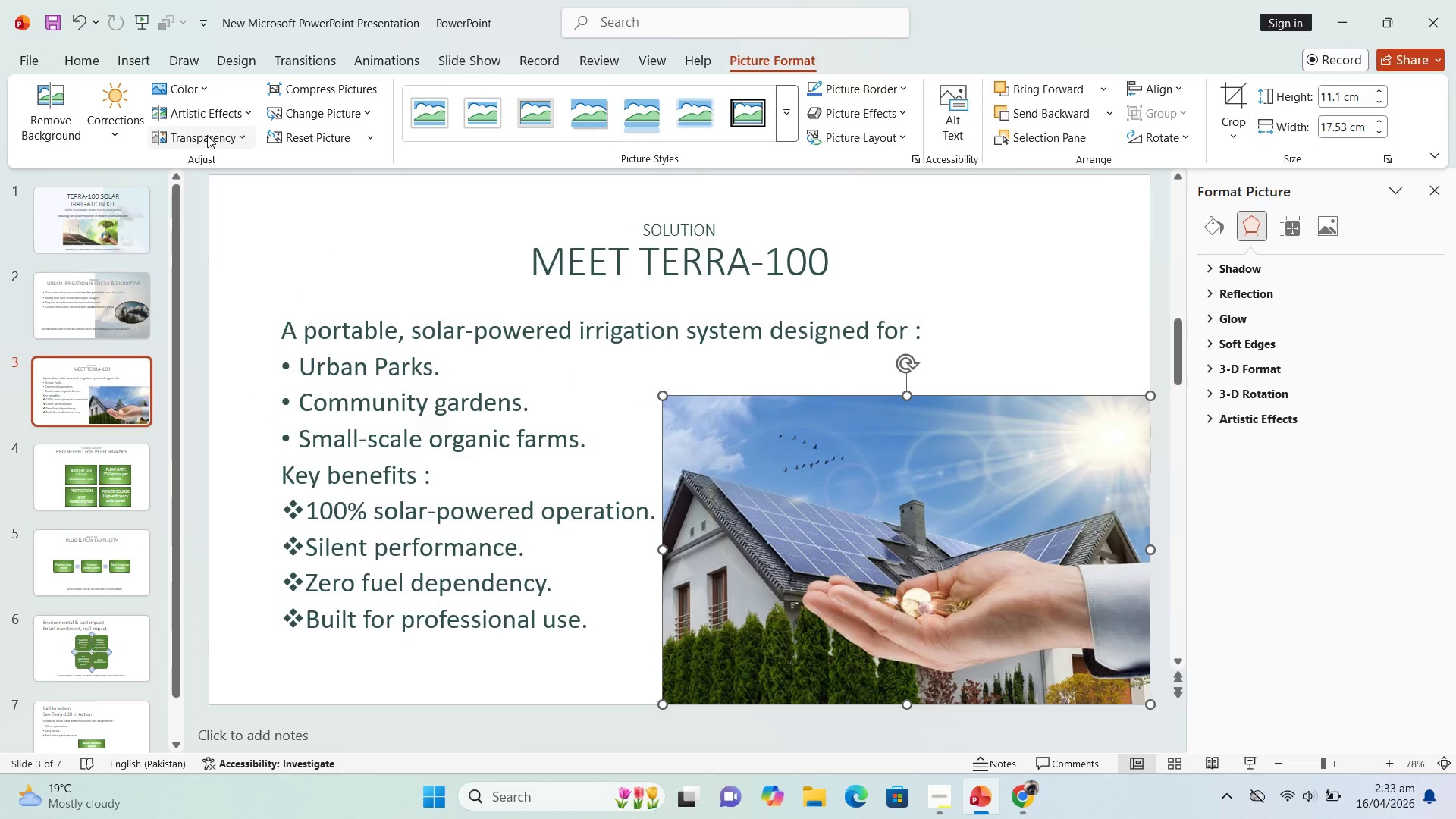 
left_click([207, 135])
 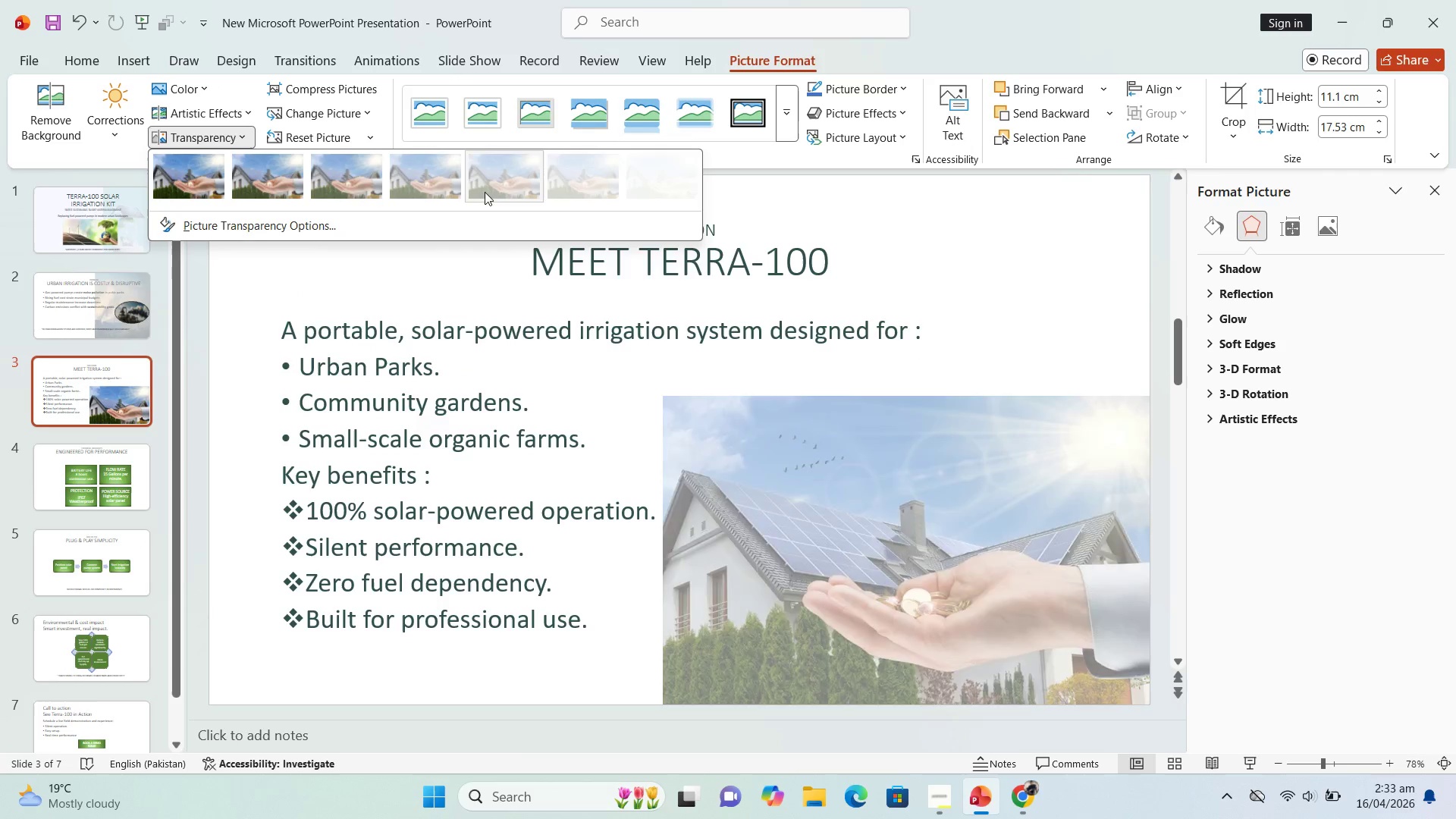 
mouse_move([315, 184])
 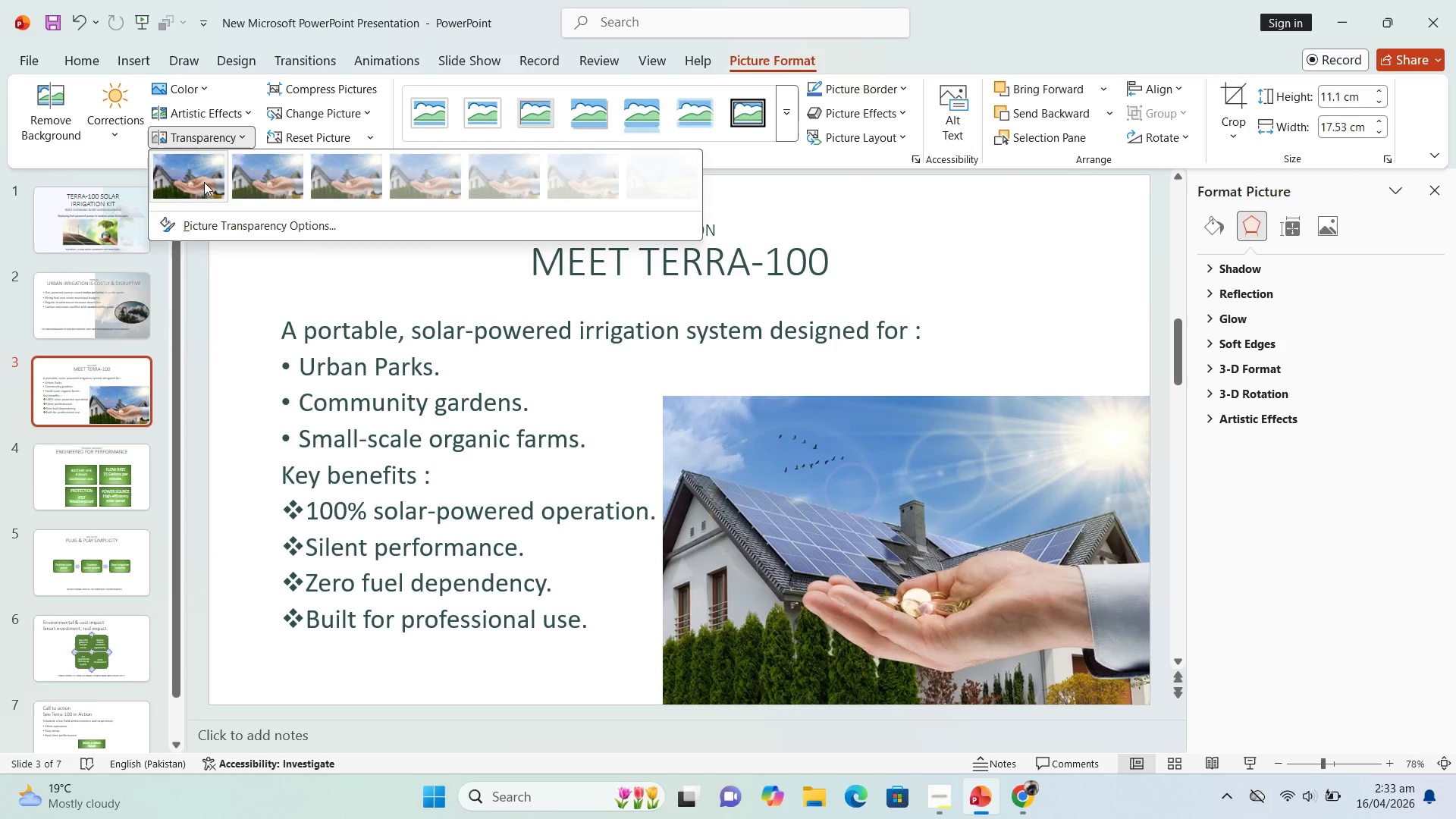 
left_click([204, 182])
 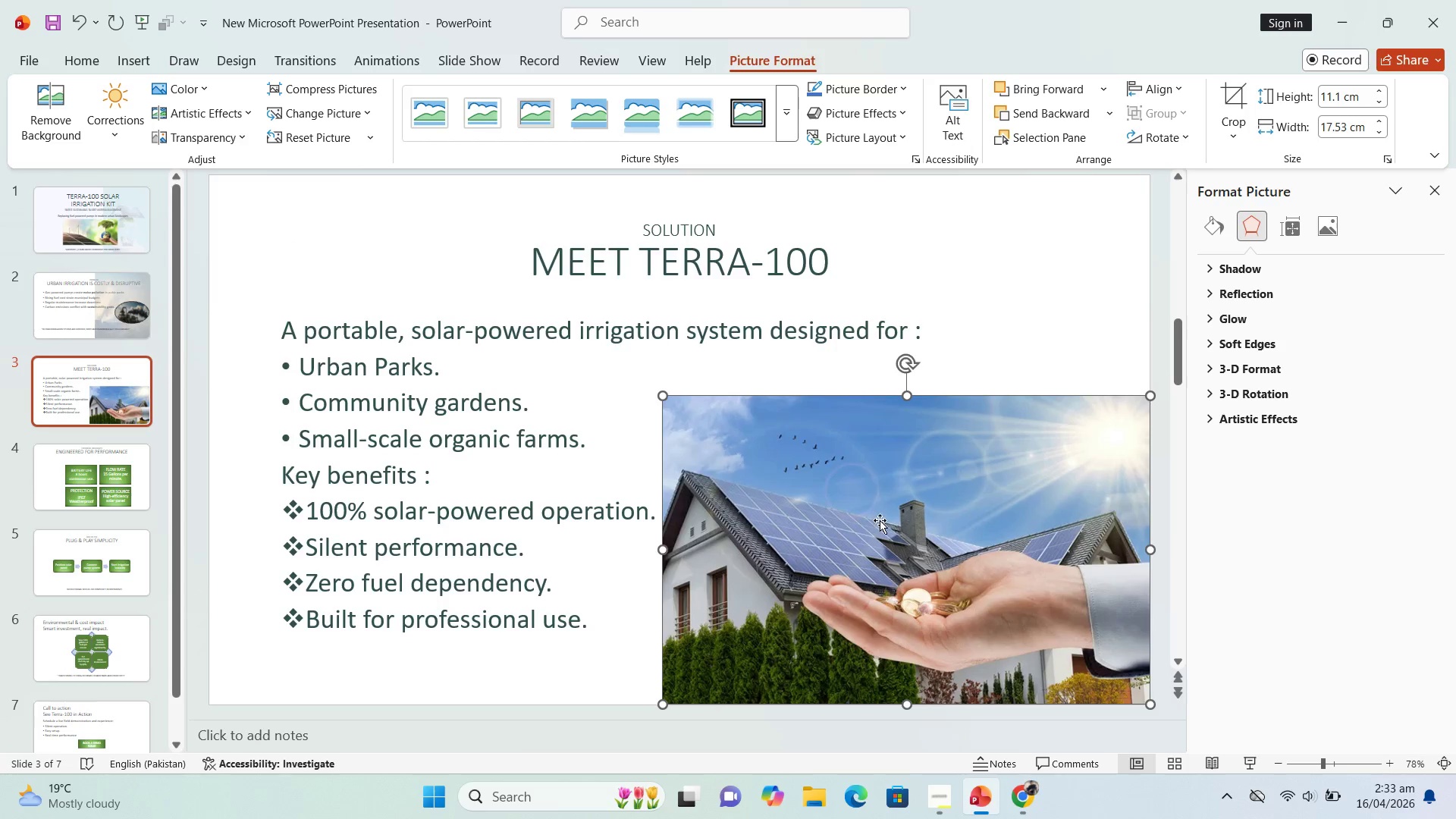 
left_click_drag(start_coordinate=[881, 523], to_coordinate=[877, 471])
 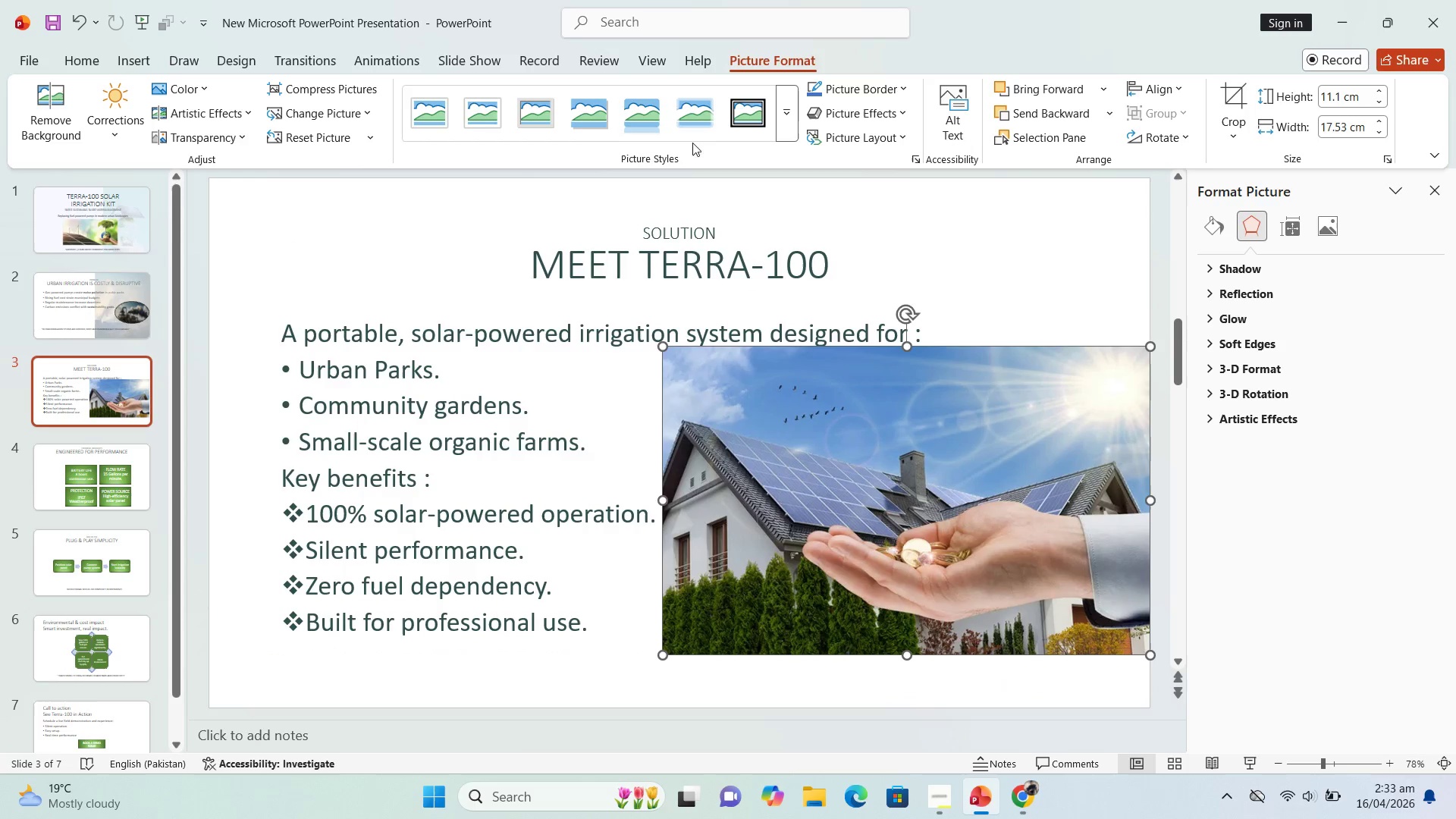 
left_click([693, 119])